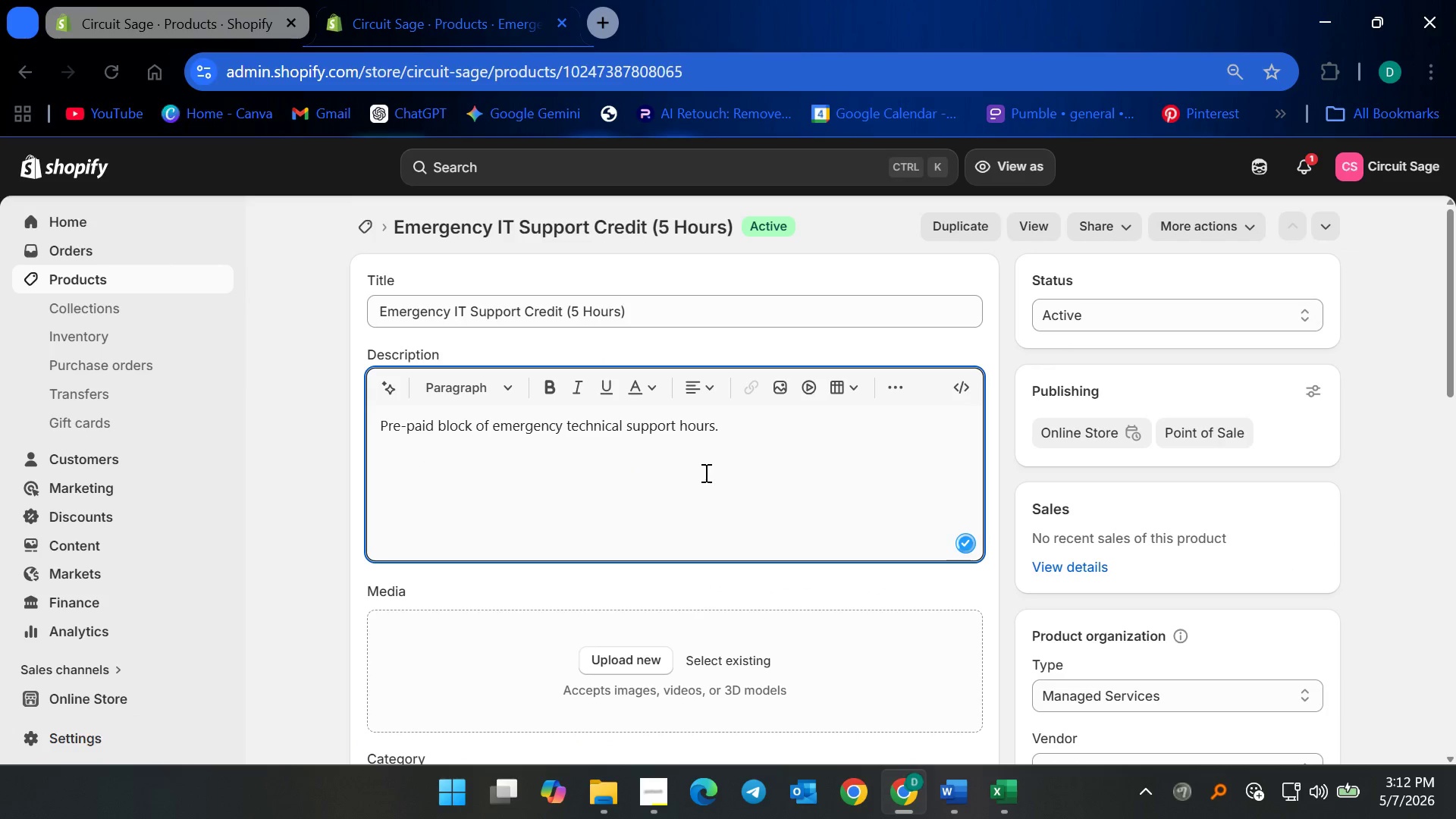 
key(Control+A)
 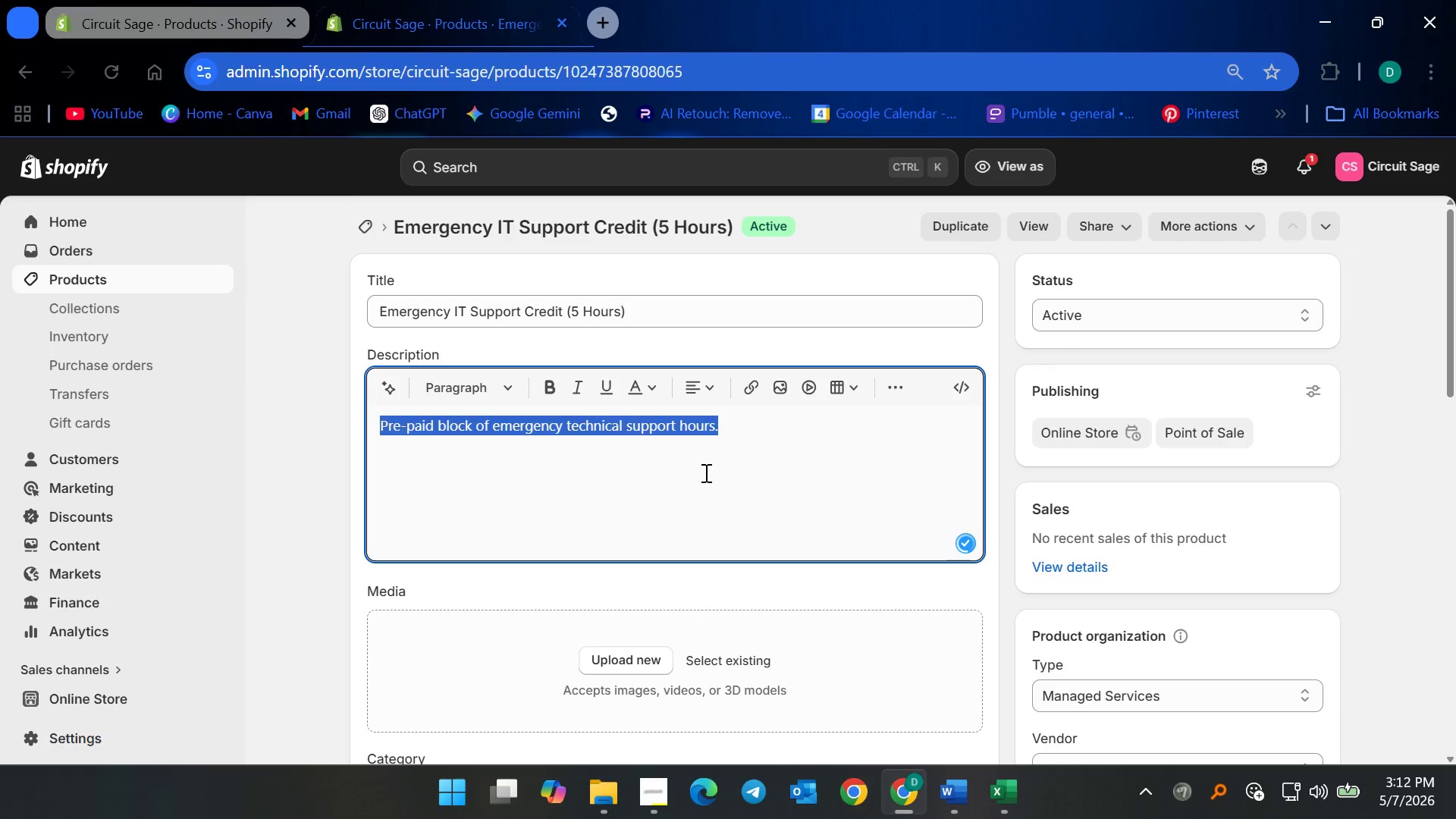 
key(Backspace)